 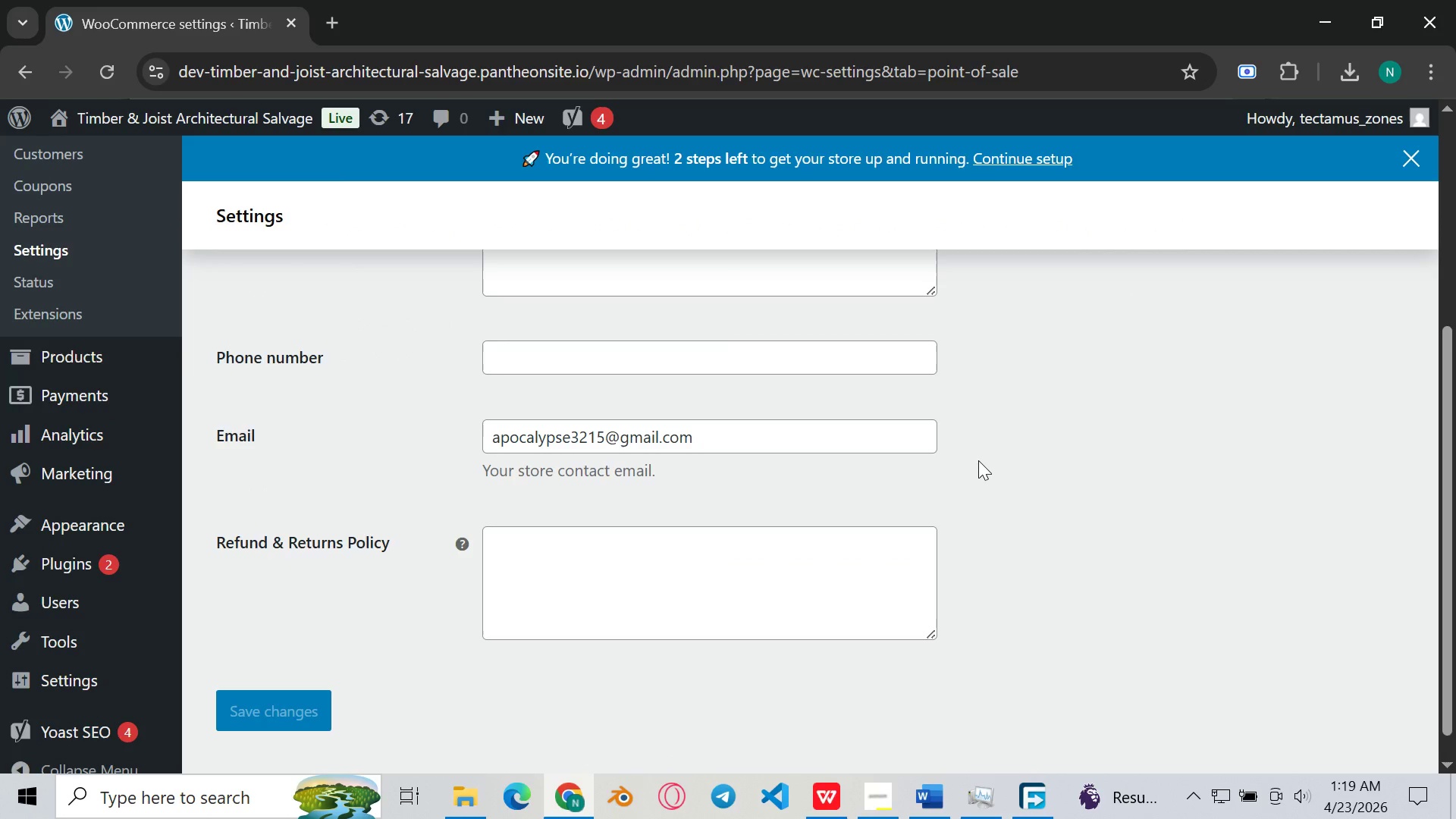 
scroll: coordinate [978, 460], scroll_direction: up, amount: 5.0
 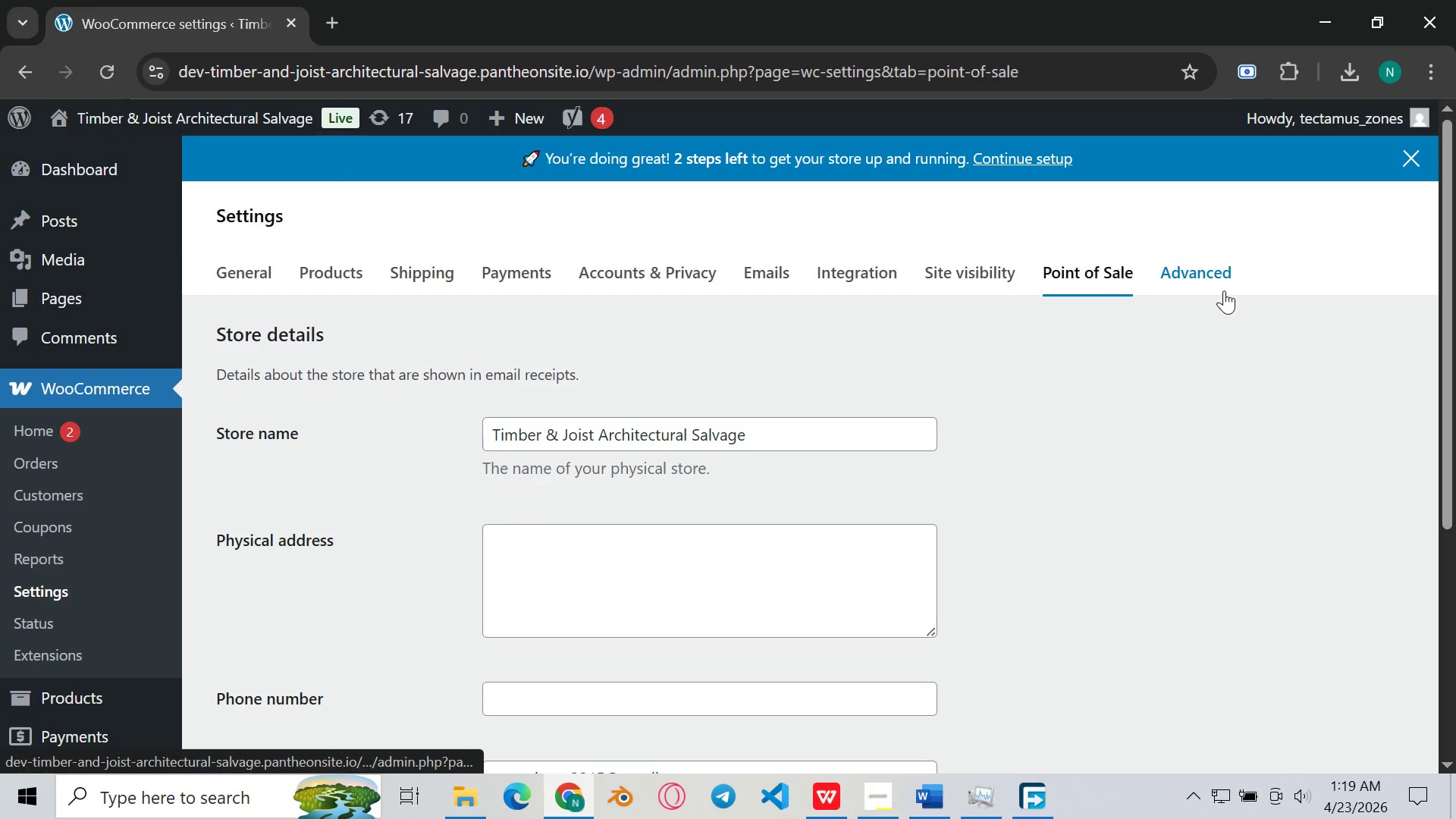 
left_click([1221, 283])
 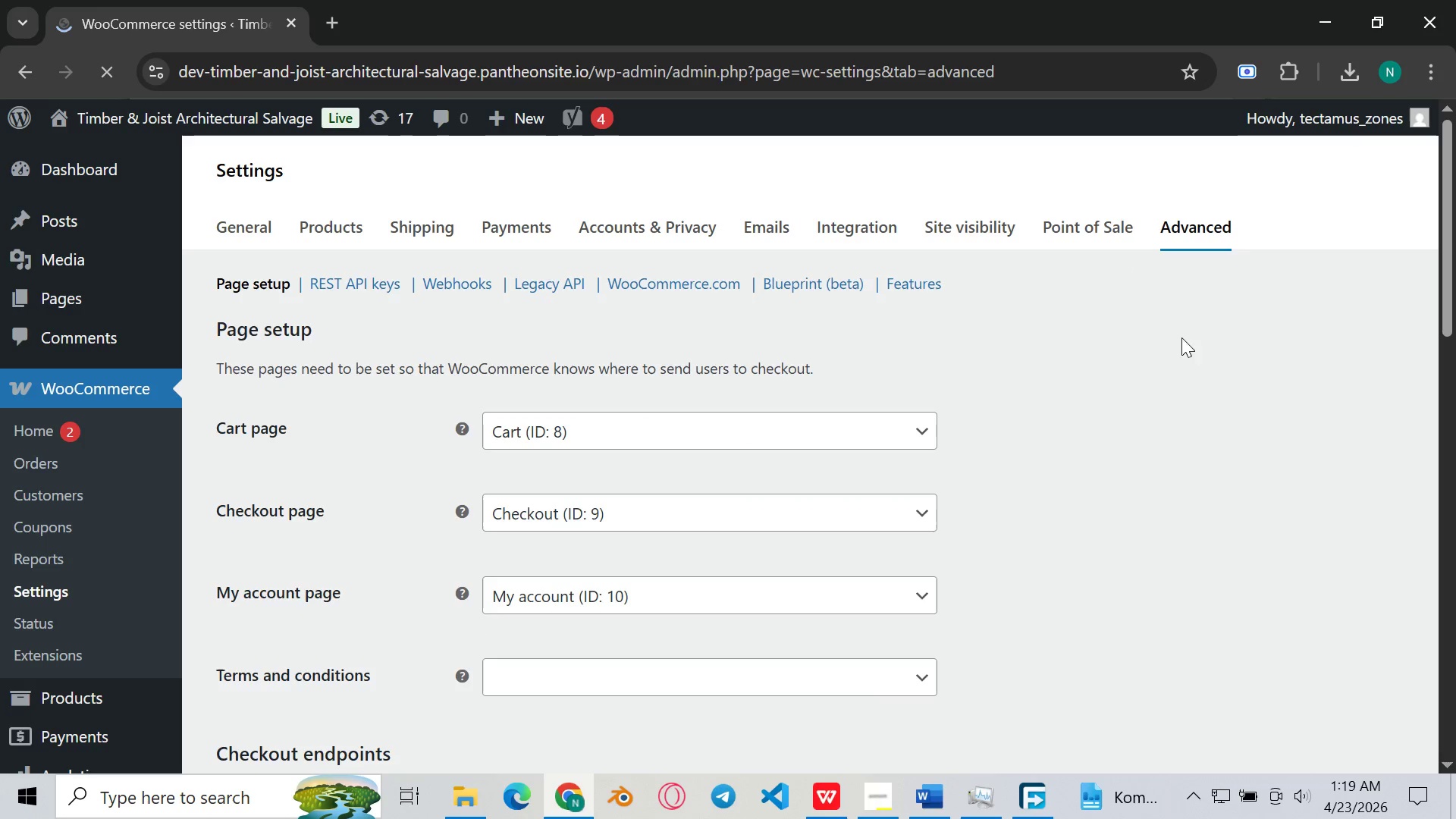 
left_click([872, 428])
 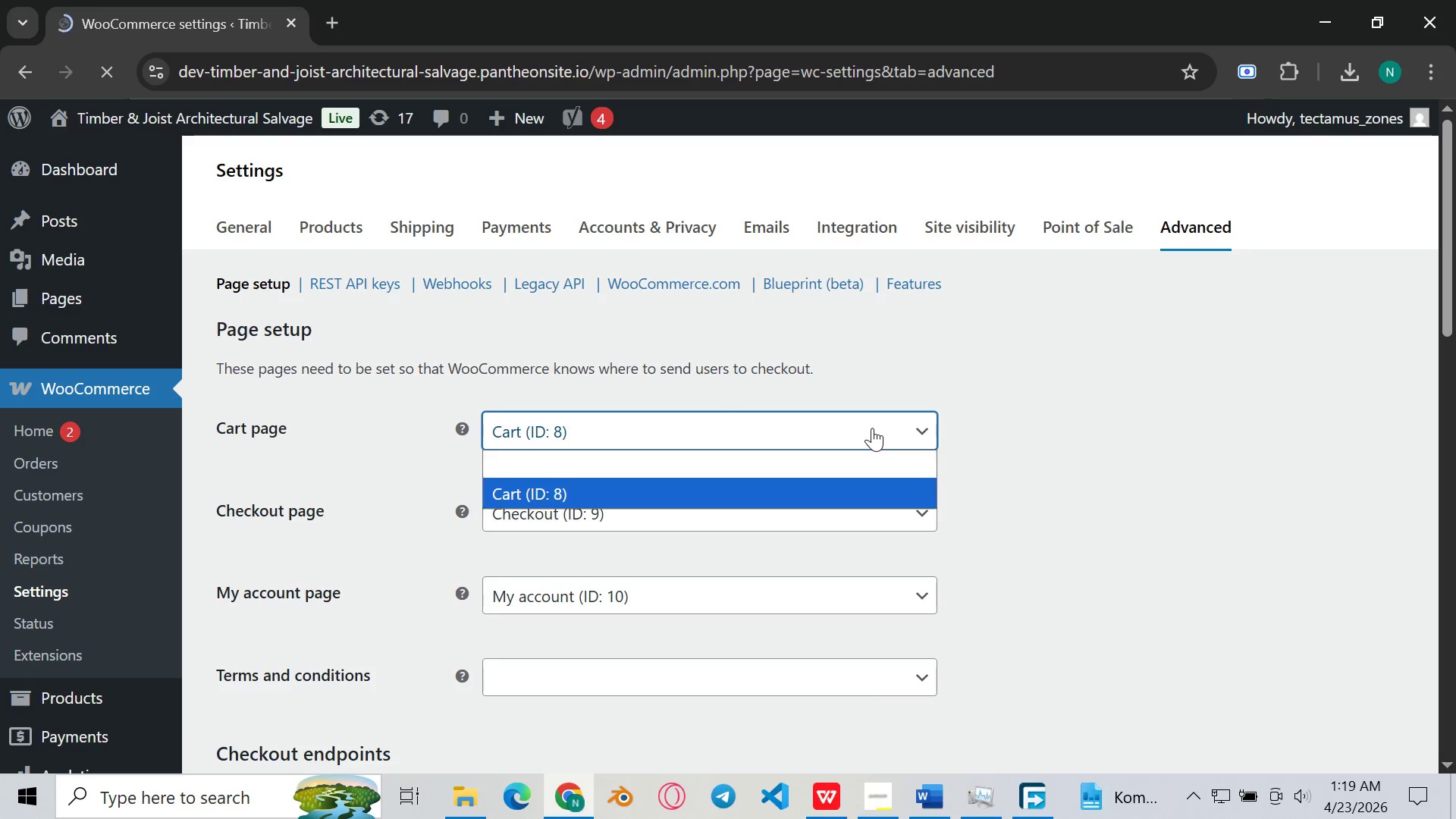 
left_click([872, 428])
 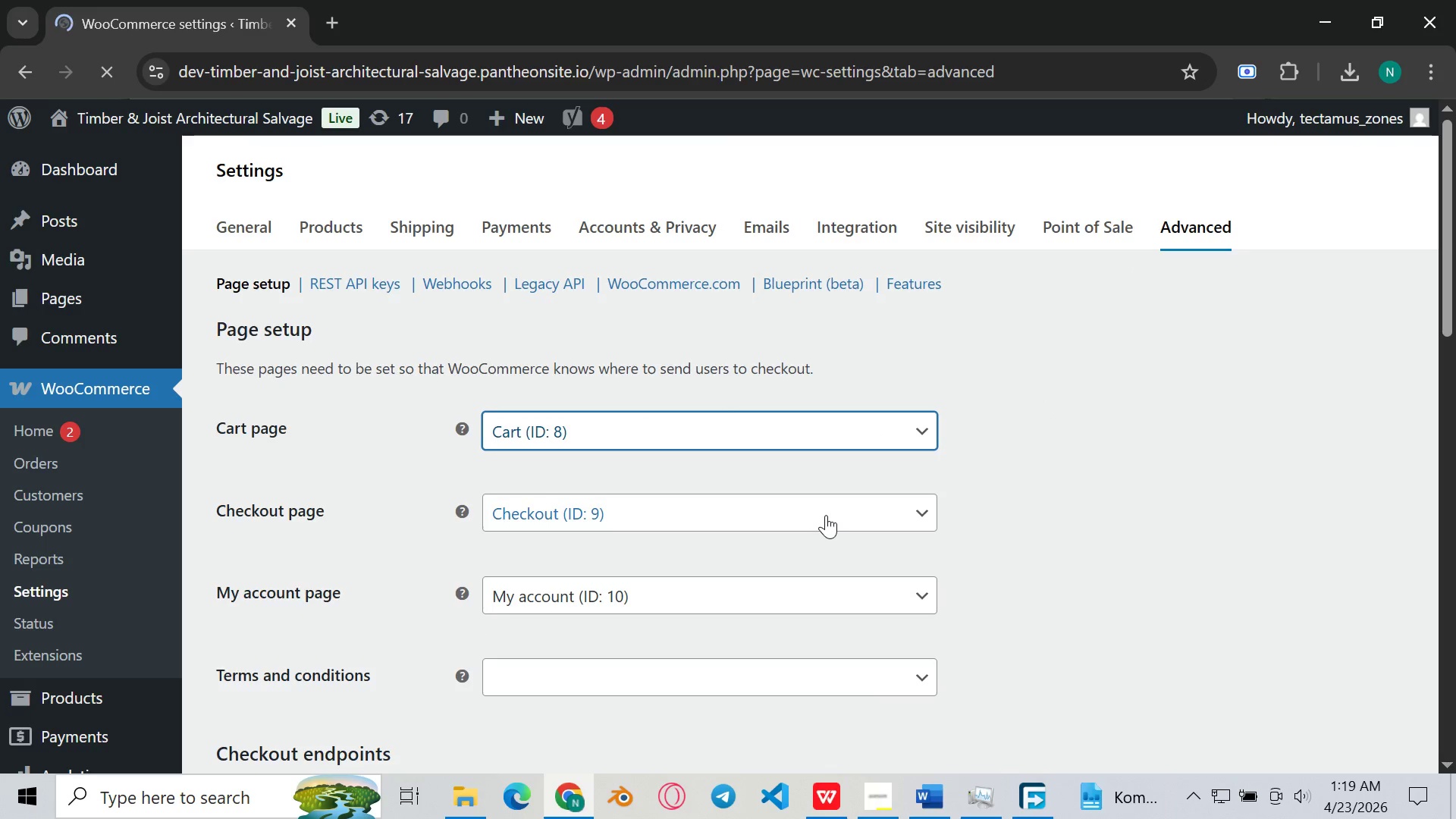 
double_click([826, 515])
 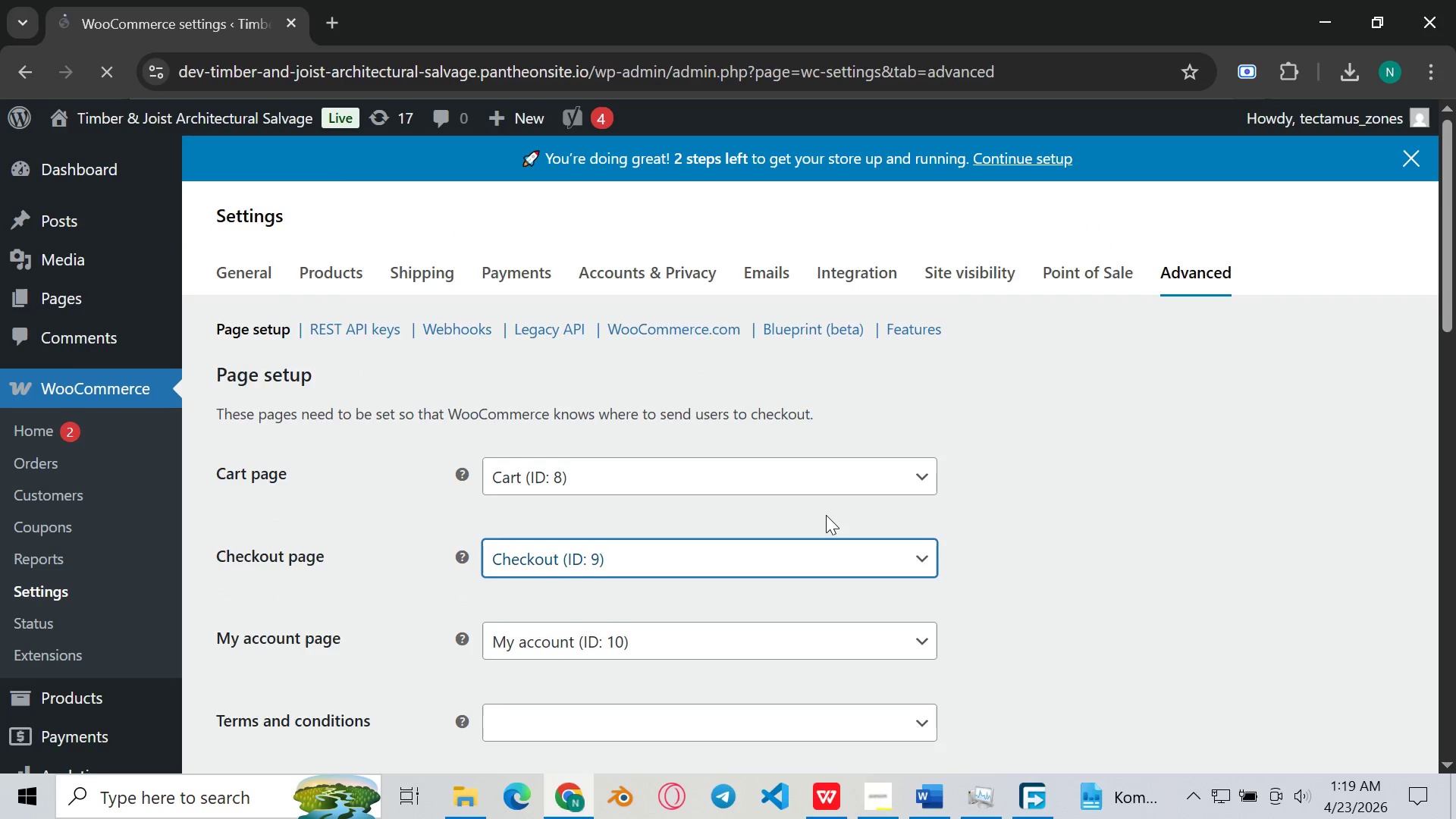 
scroll: coordinate [826, 515], scroll_direction: down, amount: 1.0
 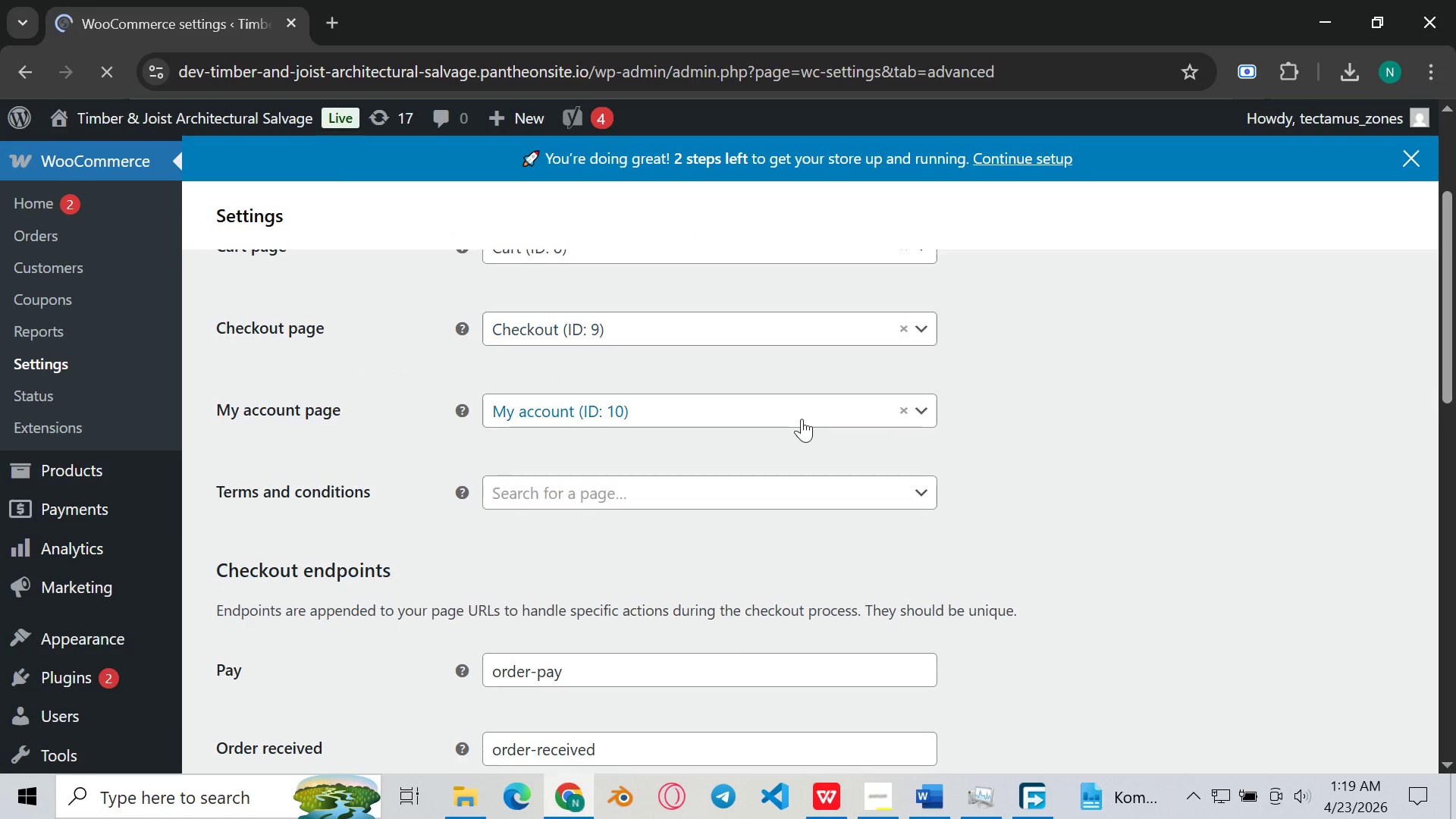 
left_click([802, 418])
 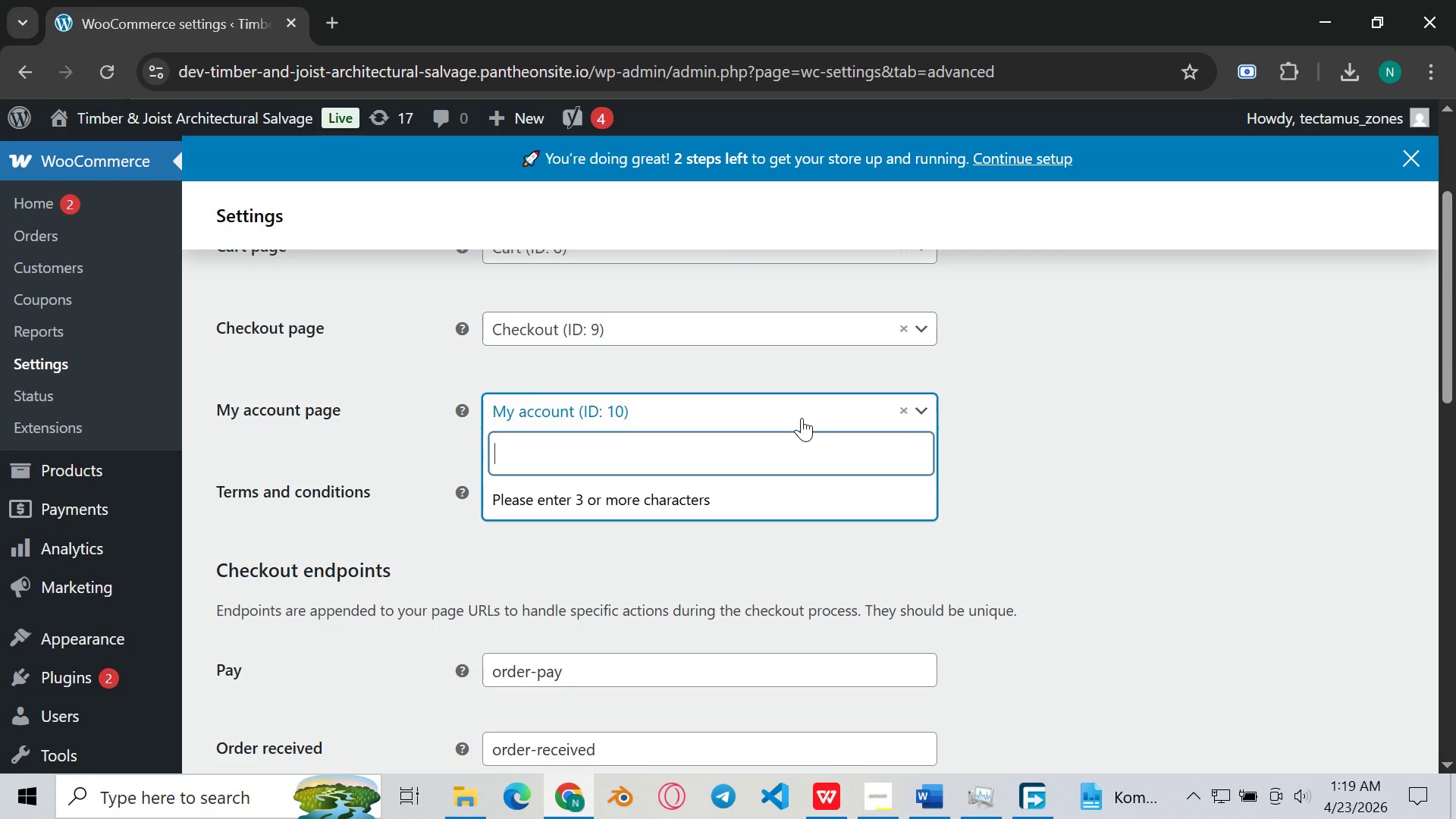 
left_click([802, 418])
 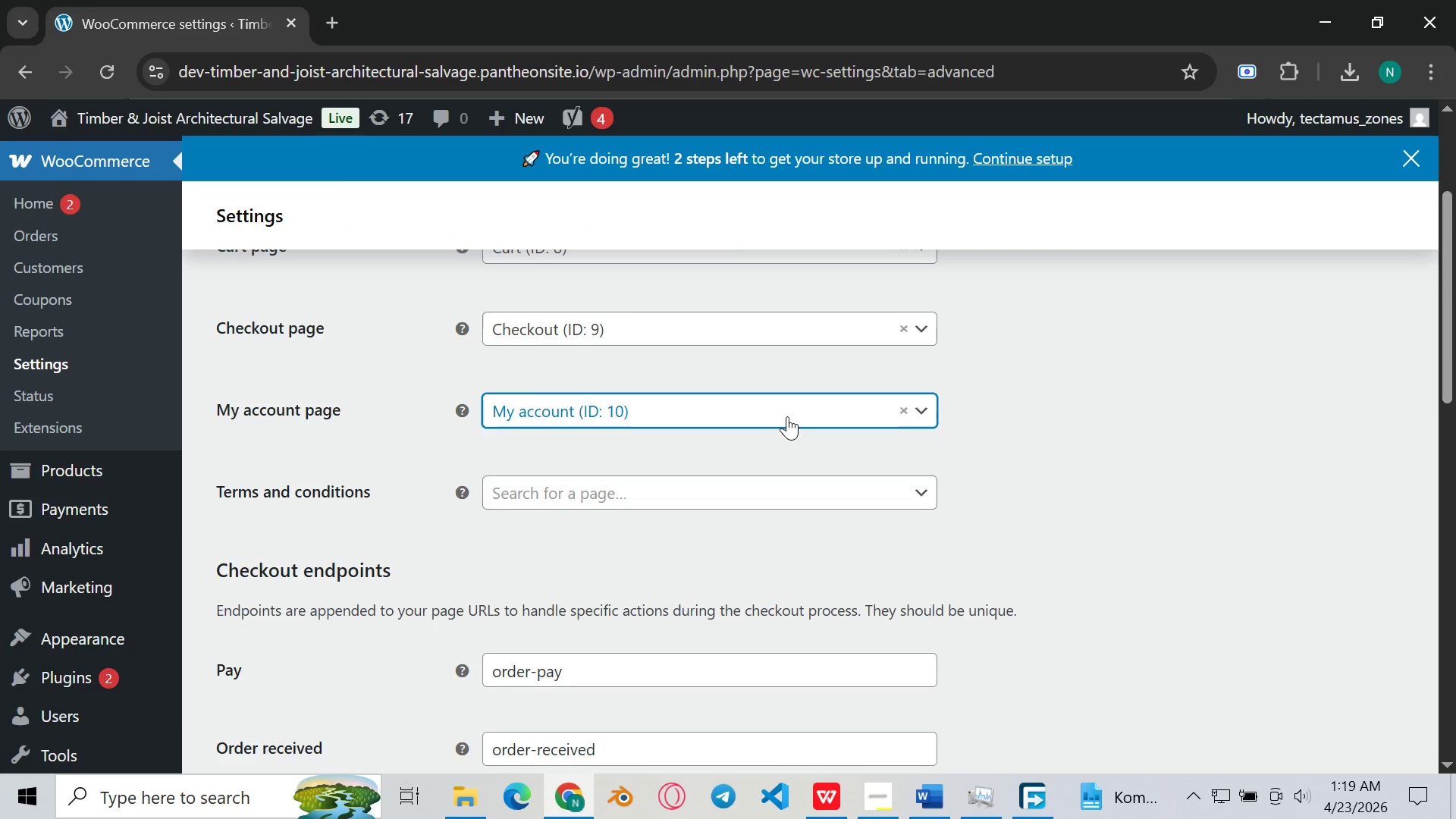 
scroll: coordinate [789, 428], scroll_direction: down, amount: 9.0
 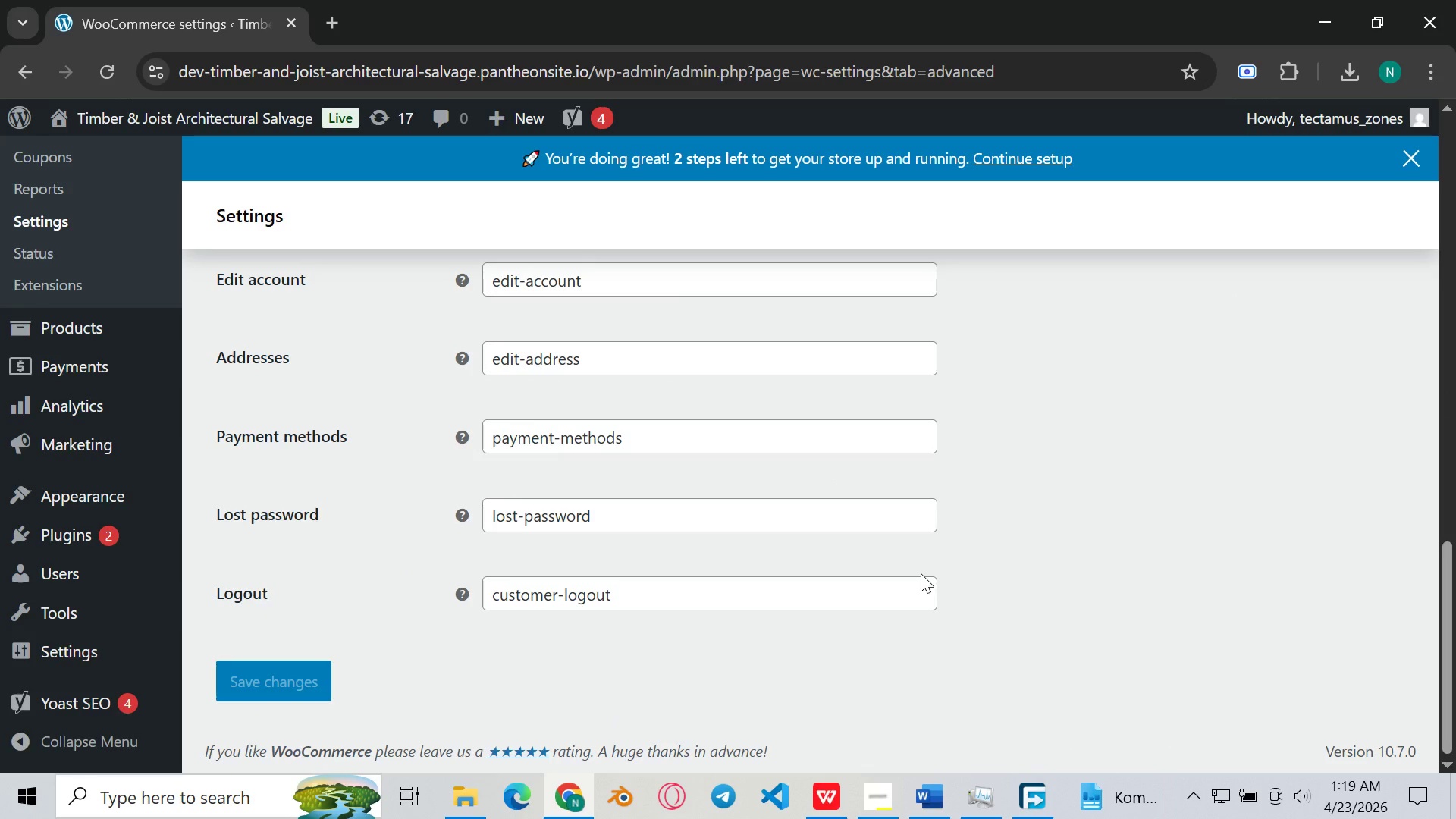 
scroll: coordinate [921, 573], scroll_direction: none, amount: 0.0
 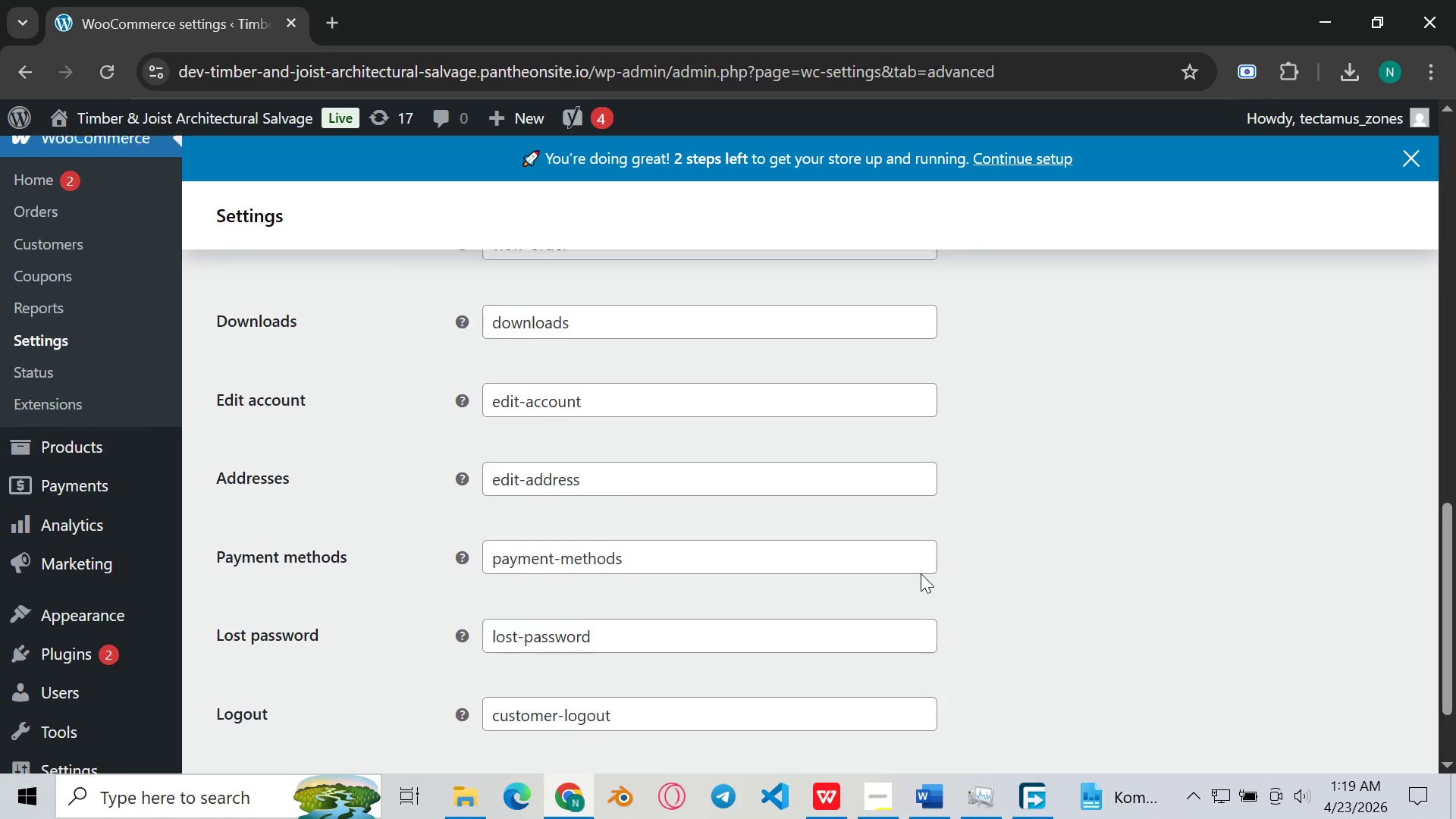 
scroll: coordinate [862, 656], scroll_direction: up, amount: 10.0
 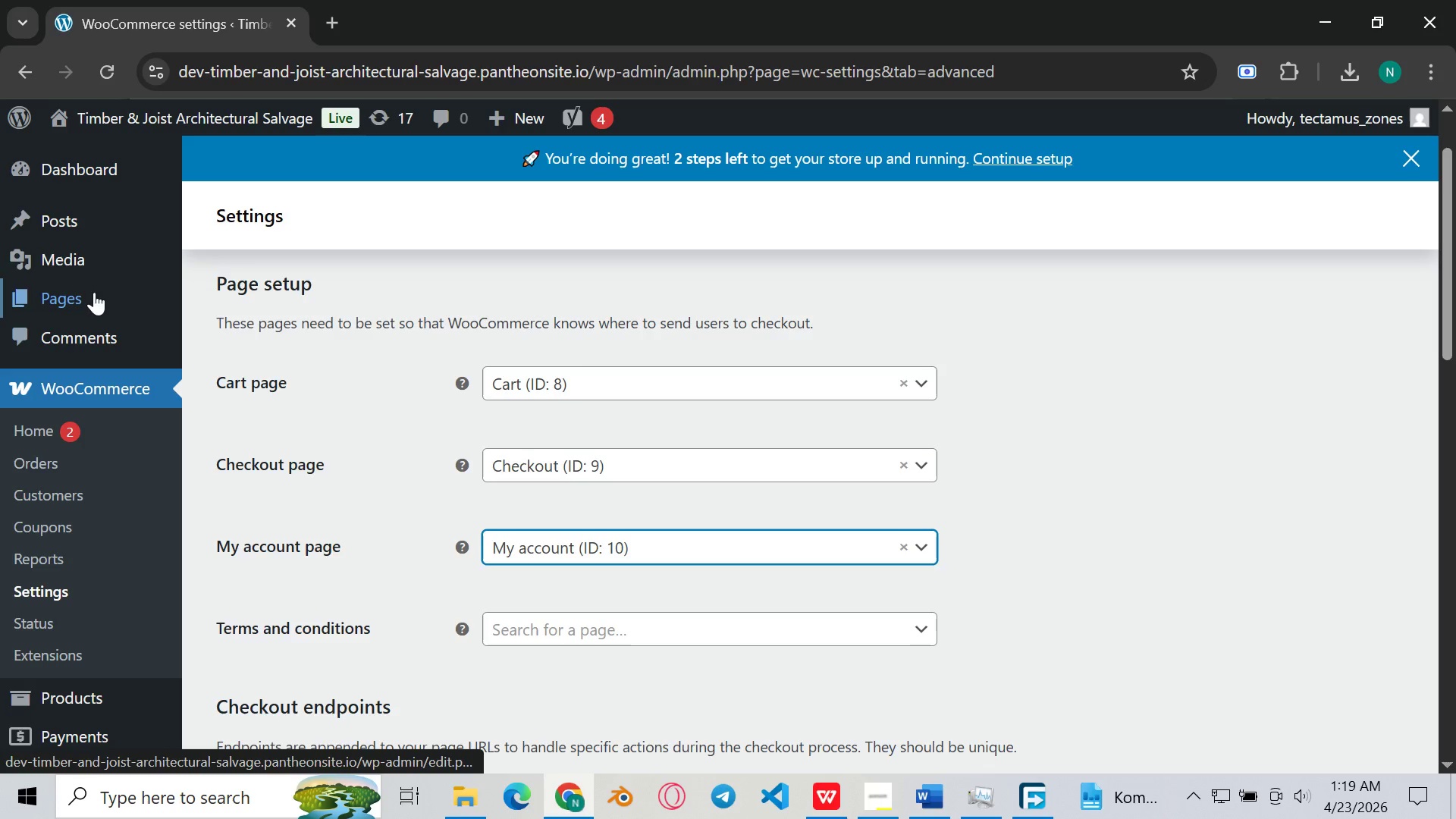 
scroll: coordinate [67, 489], scroll_direction: down, amount: 2.0
 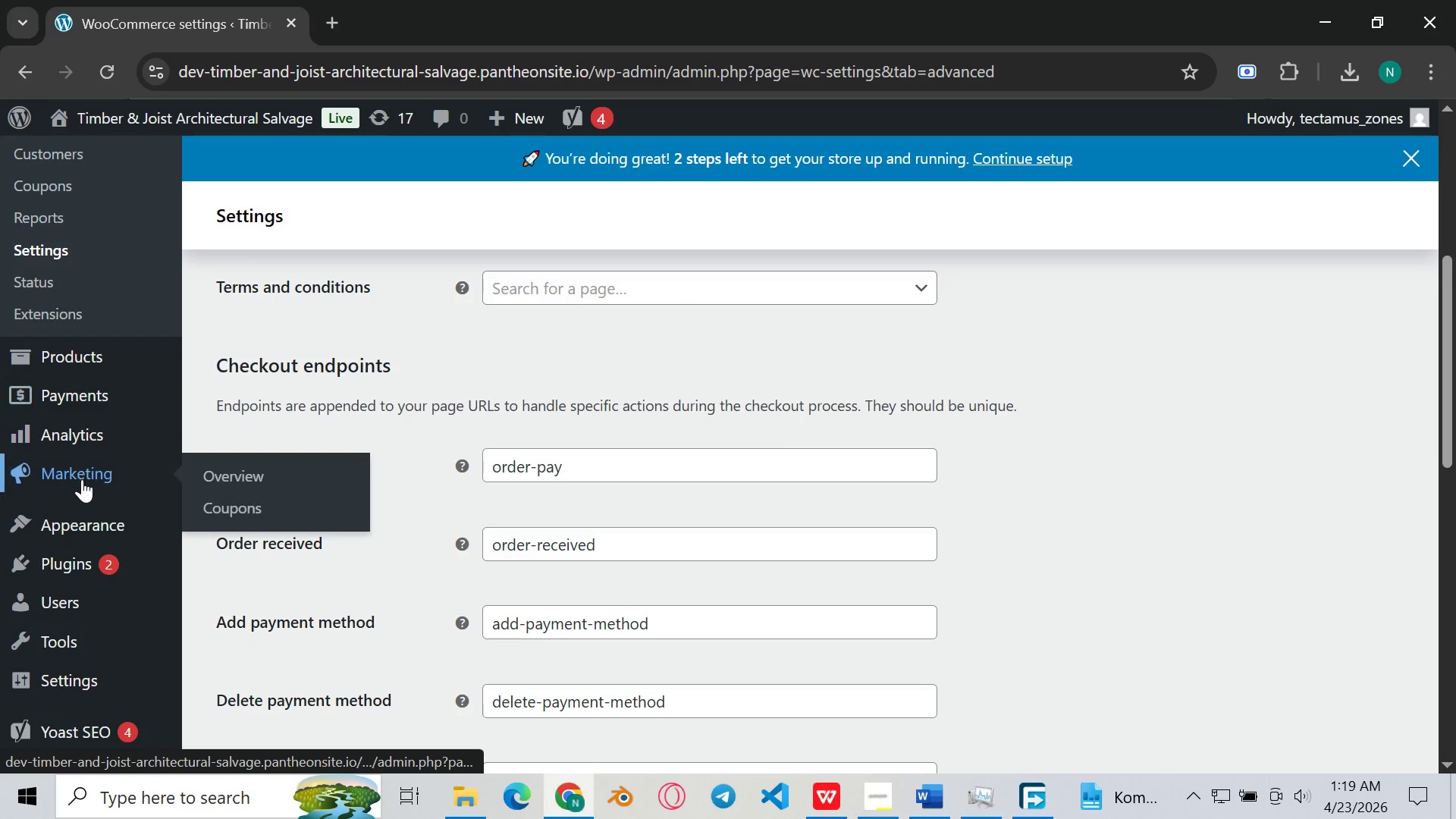 
mouse_move([102, 524])
 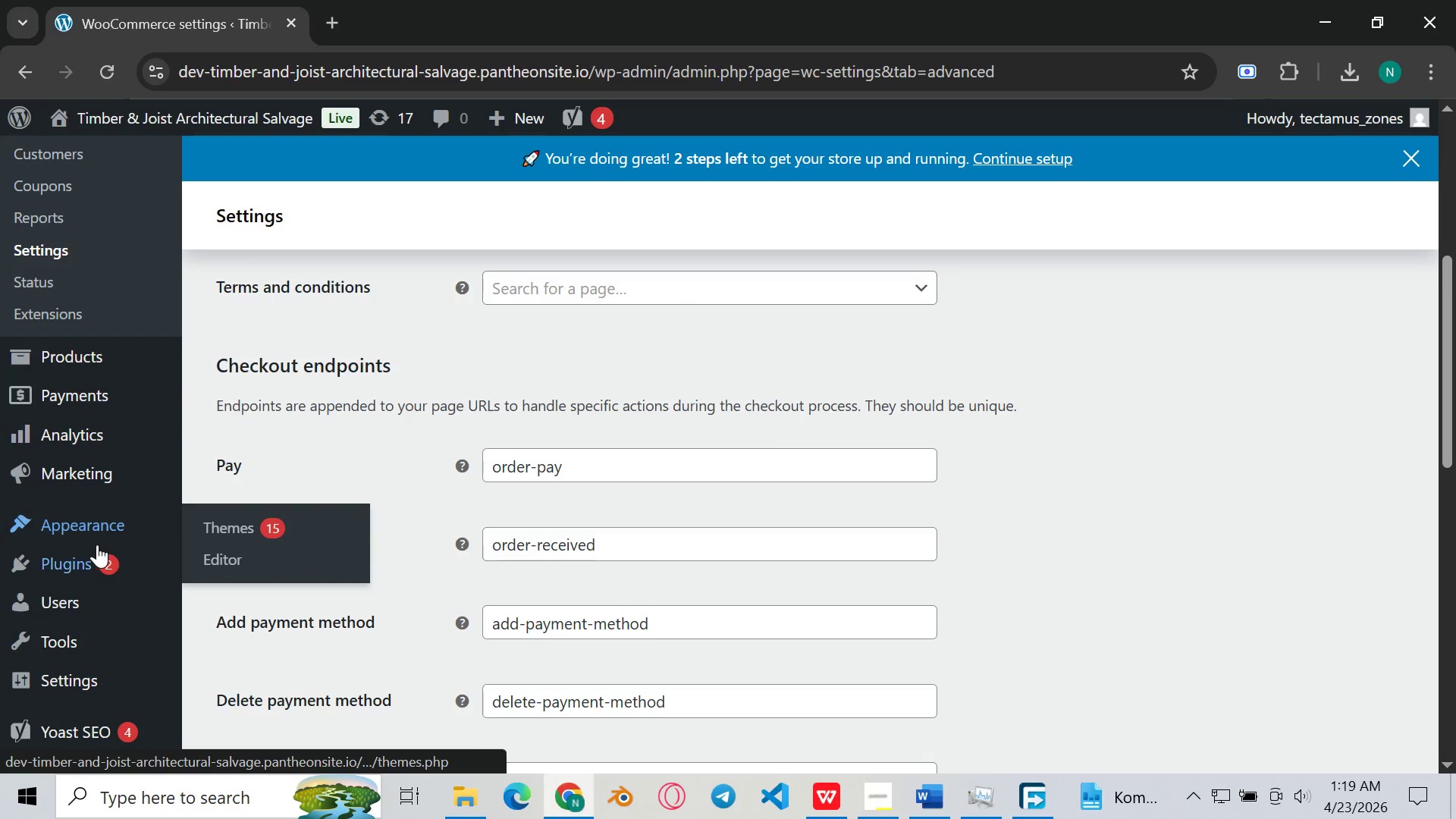 
mouse_move([106, 522])
 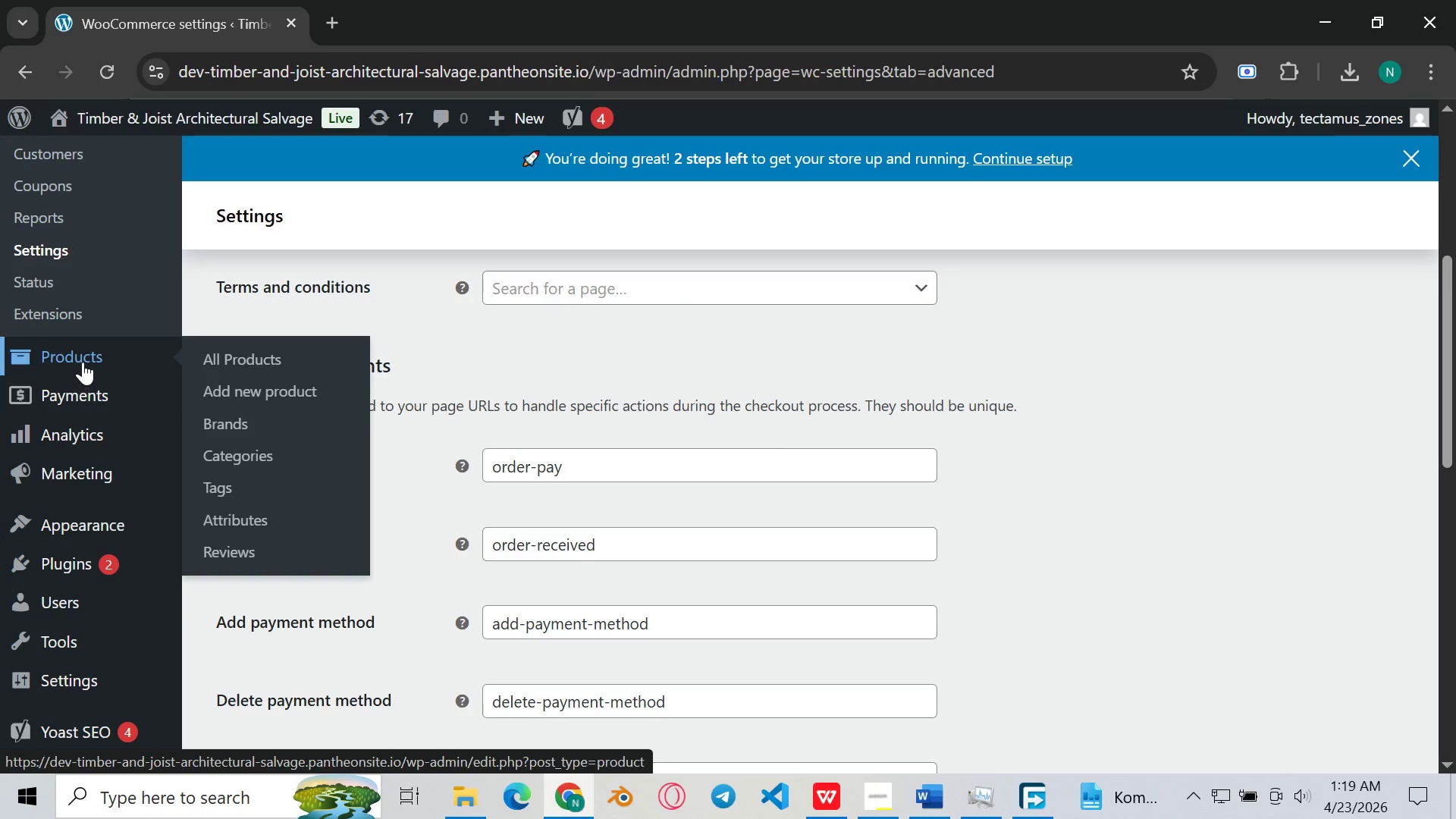 
left_click([83, 362])
 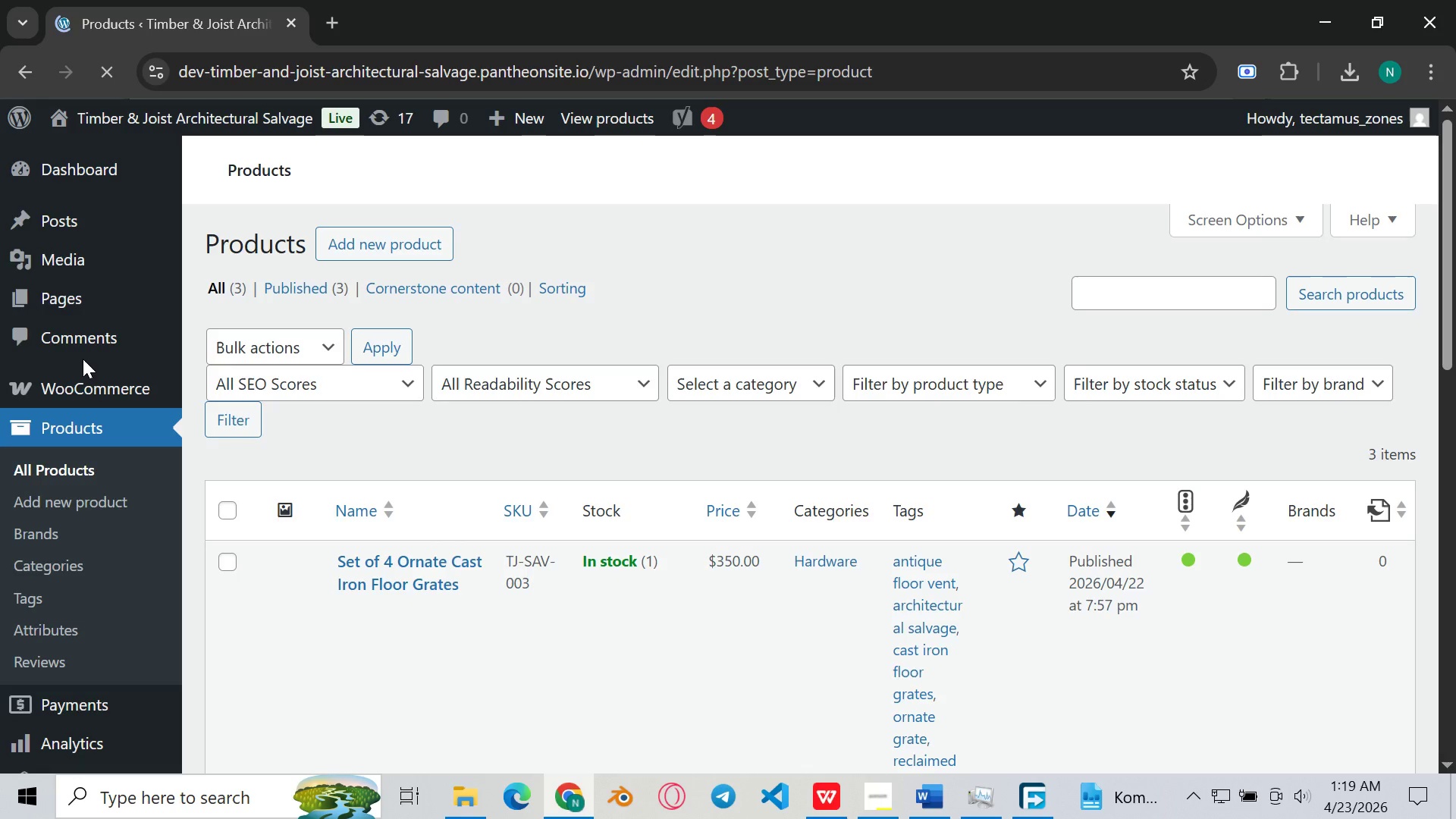 
wait(8.09)
 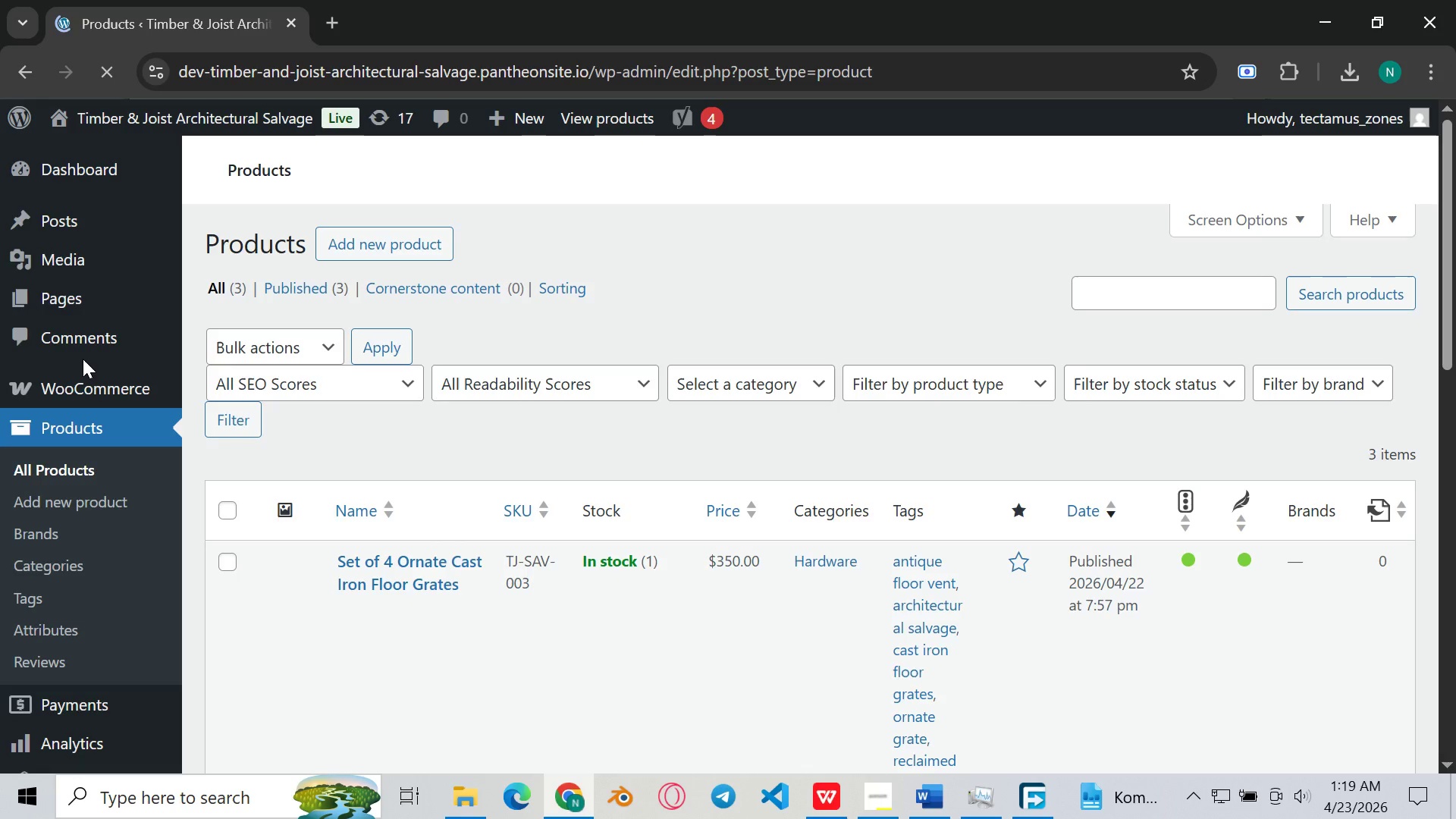 
left_click([64, 556])
 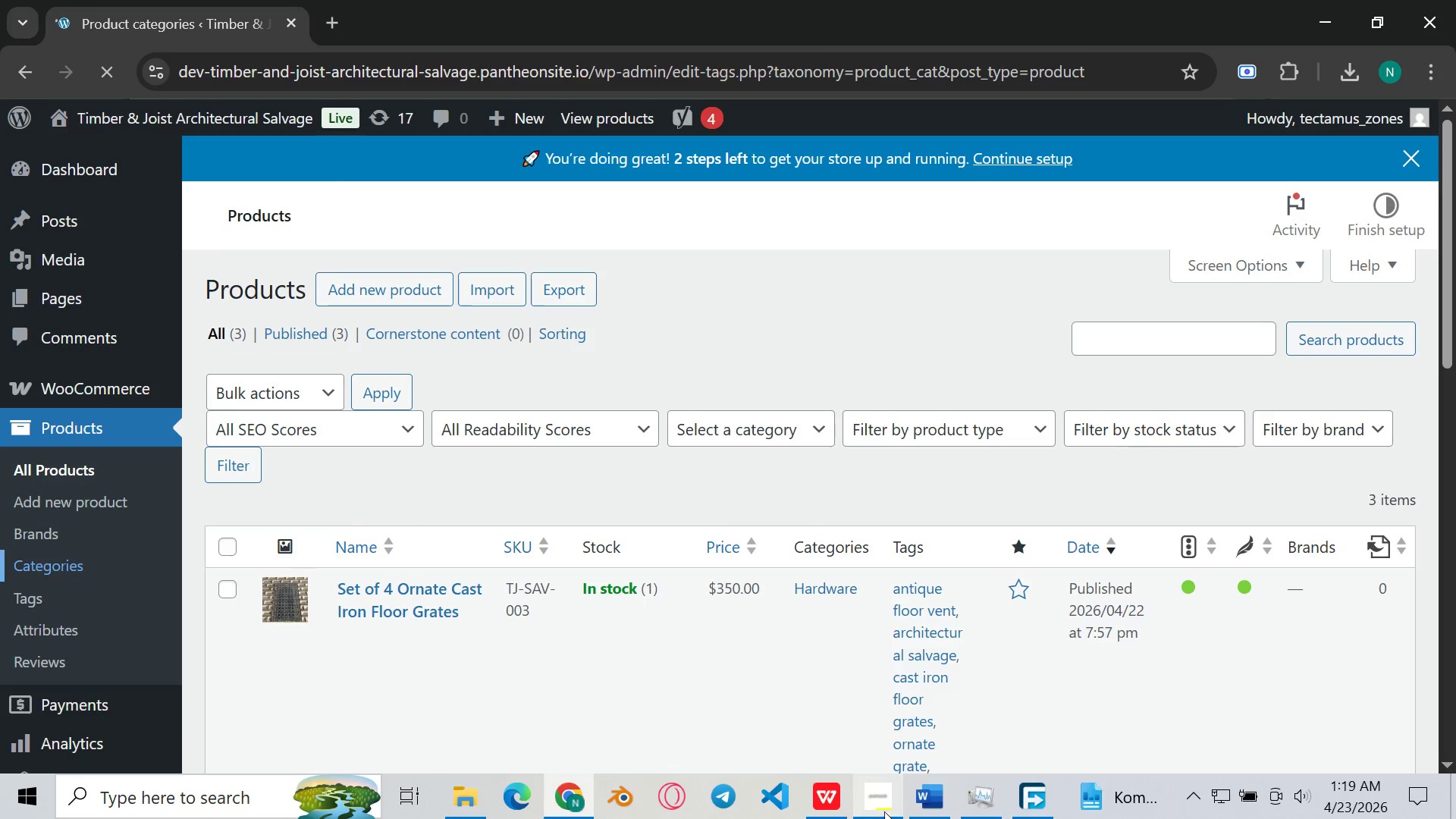 
wait(5.53)
 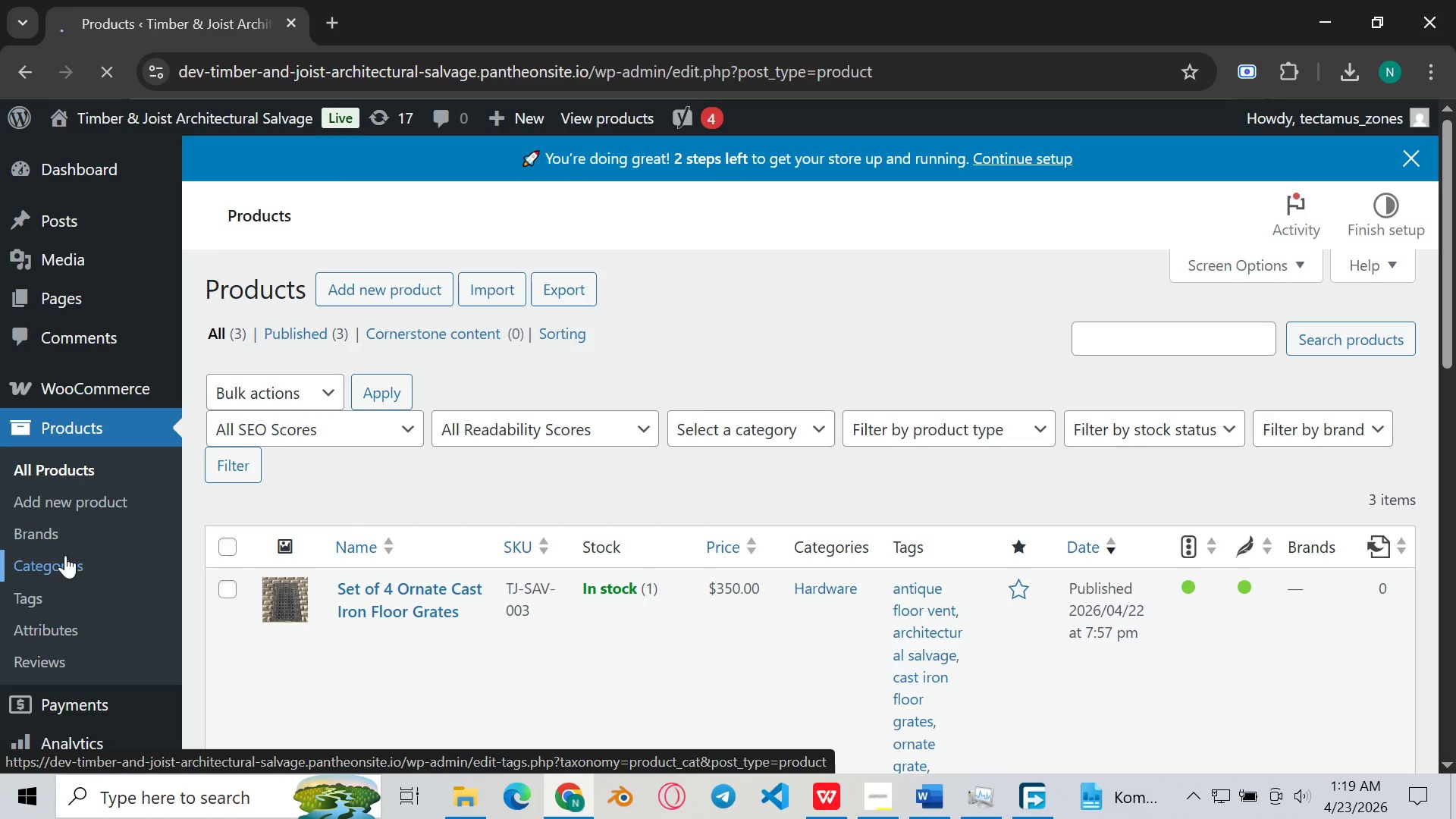 
left_click([879, 801])